 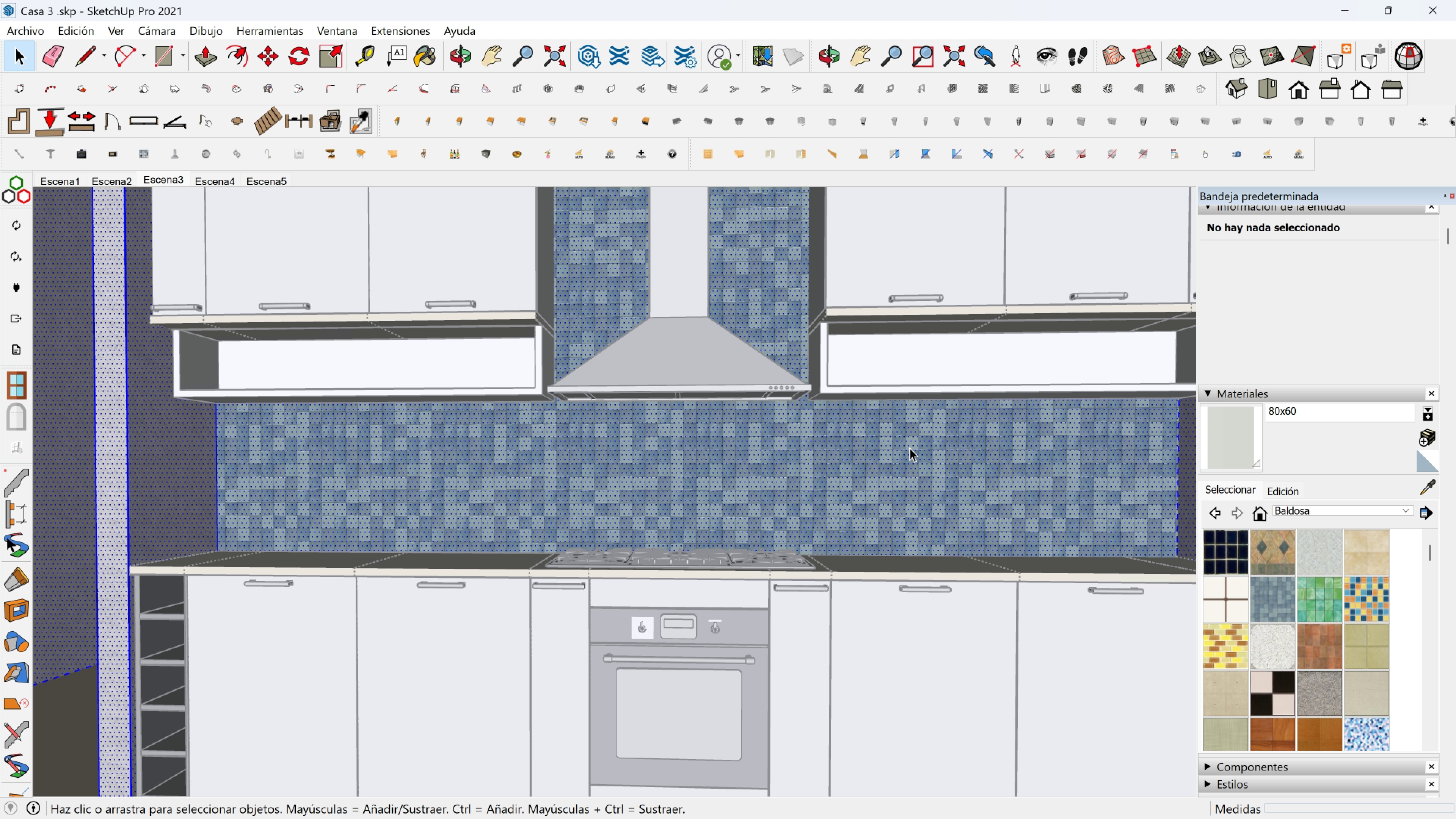 
triple_click([910, 448])
 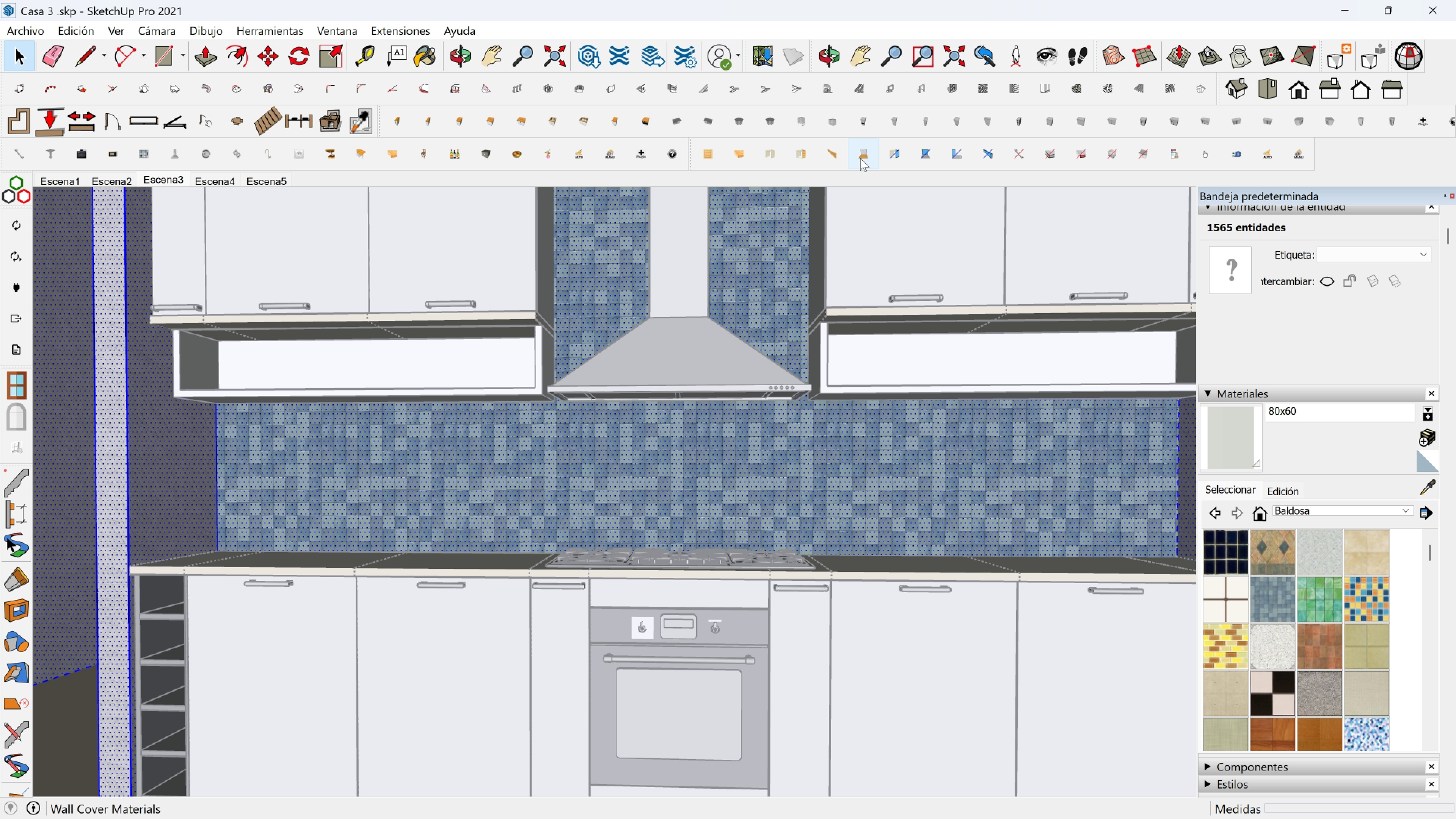 
left_click([861, 156])
 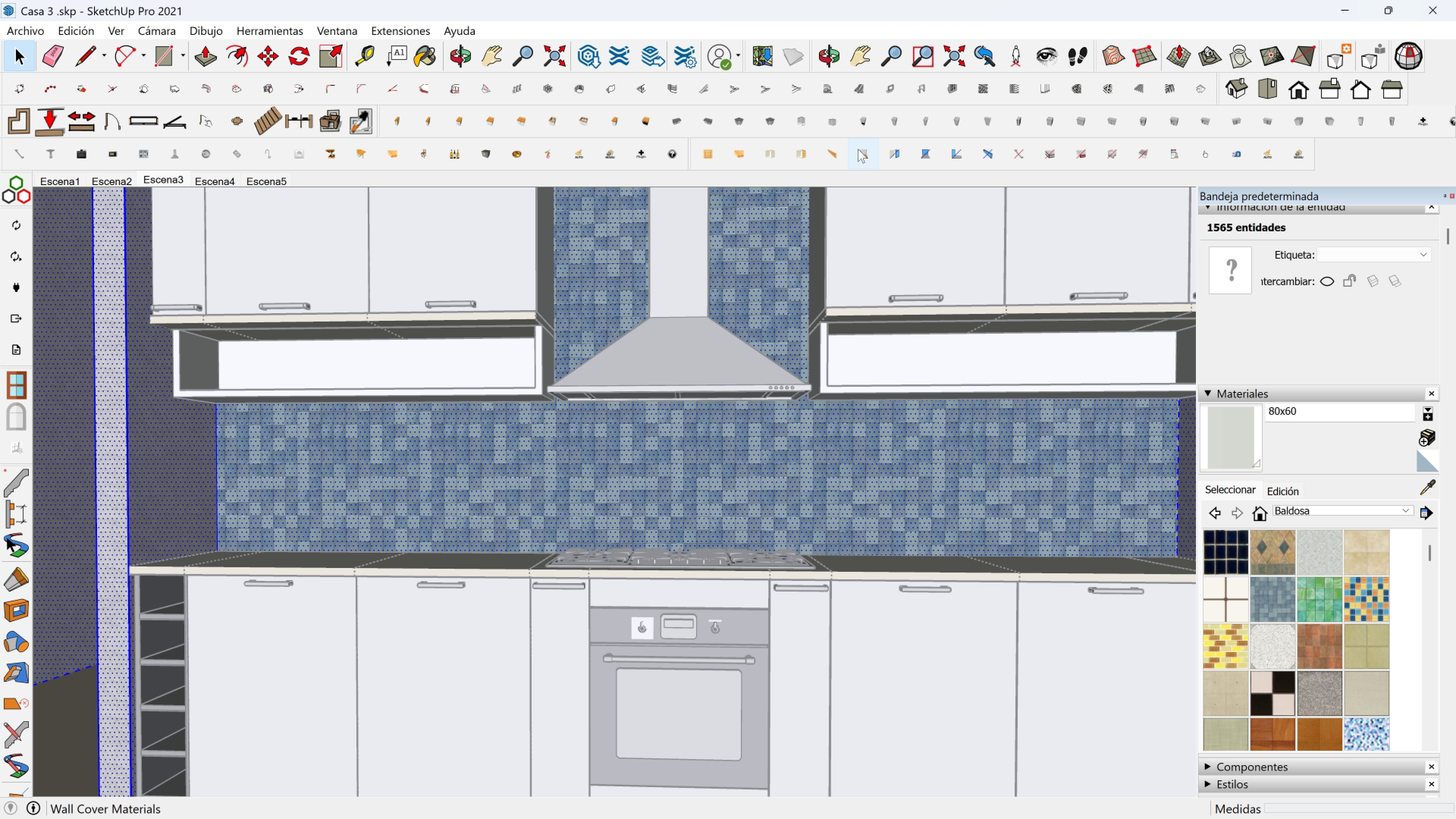 
double_click([858, 149])
 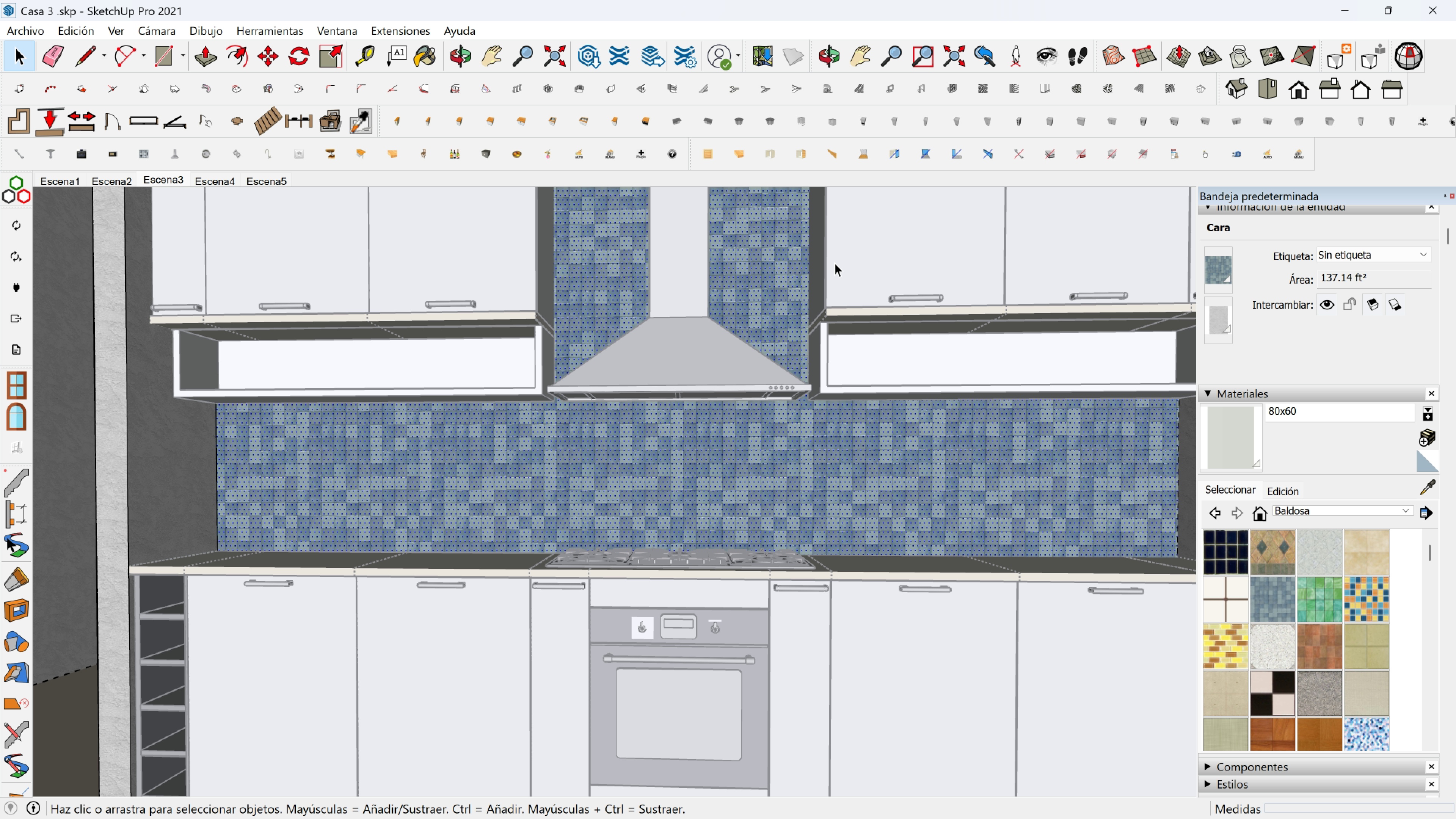 
key(Escape)
 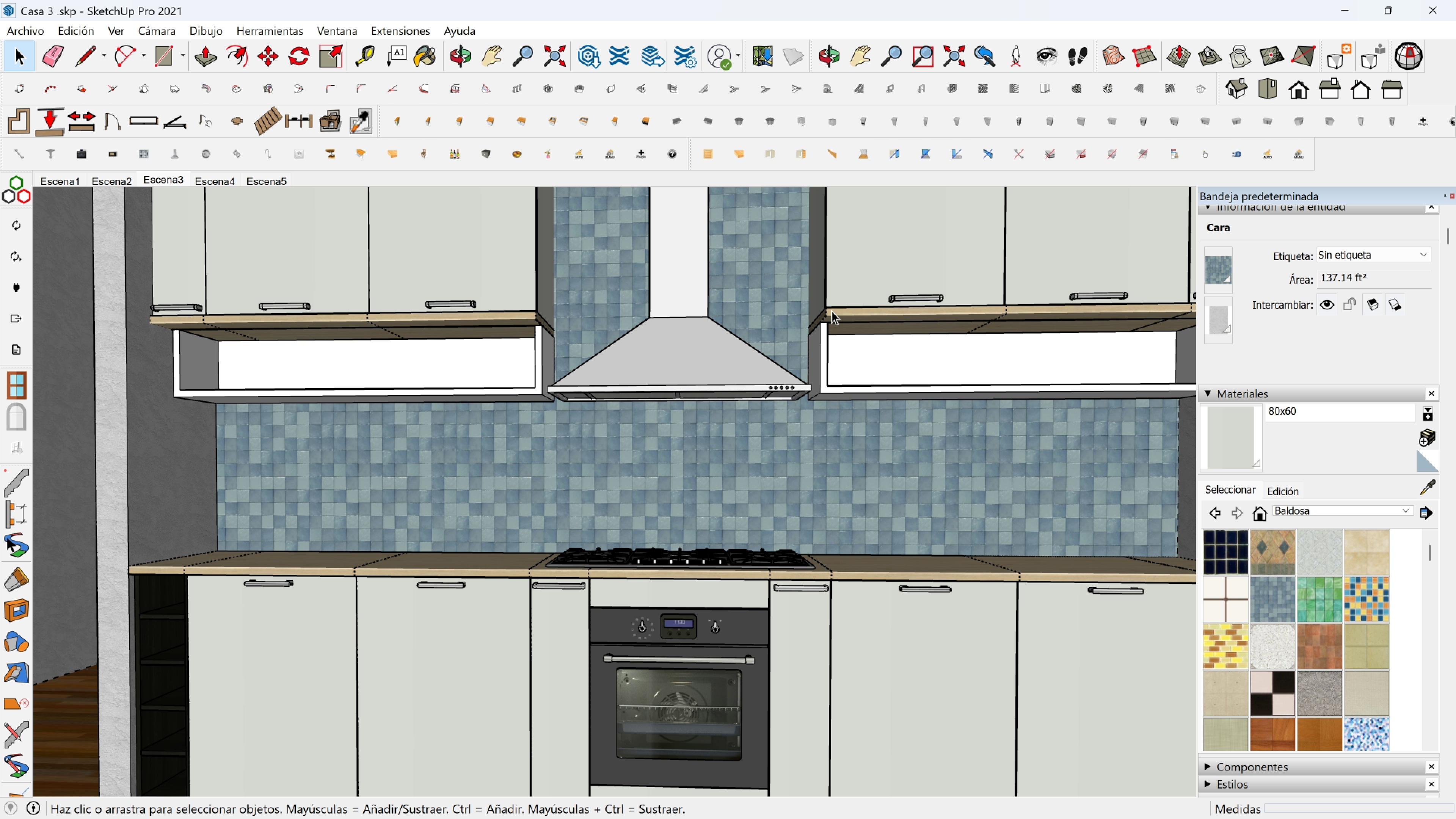 
key(Escape)
 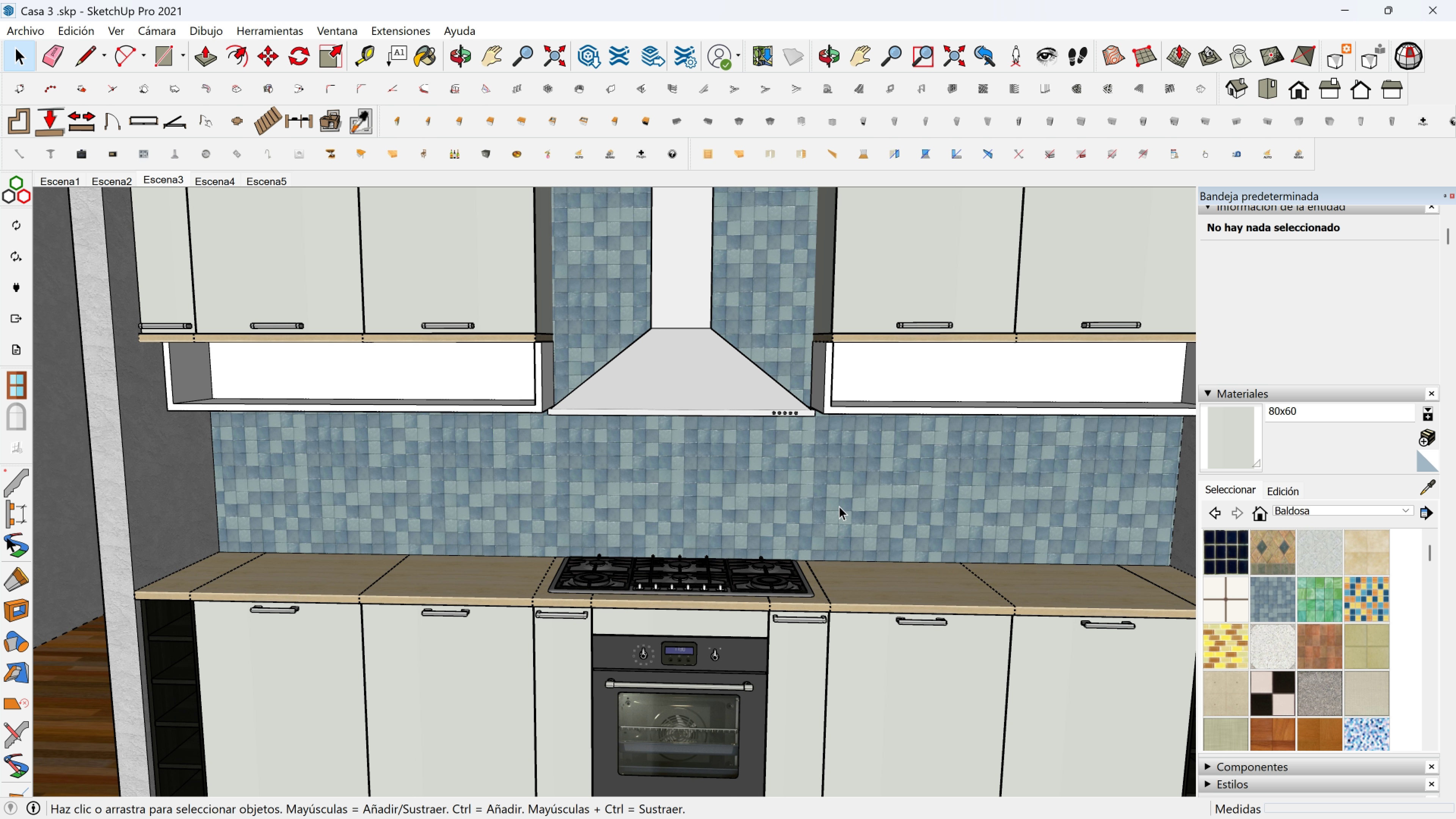 
scroll: coordinate [850, 506], scroll_direction: down, amount: 2.0